 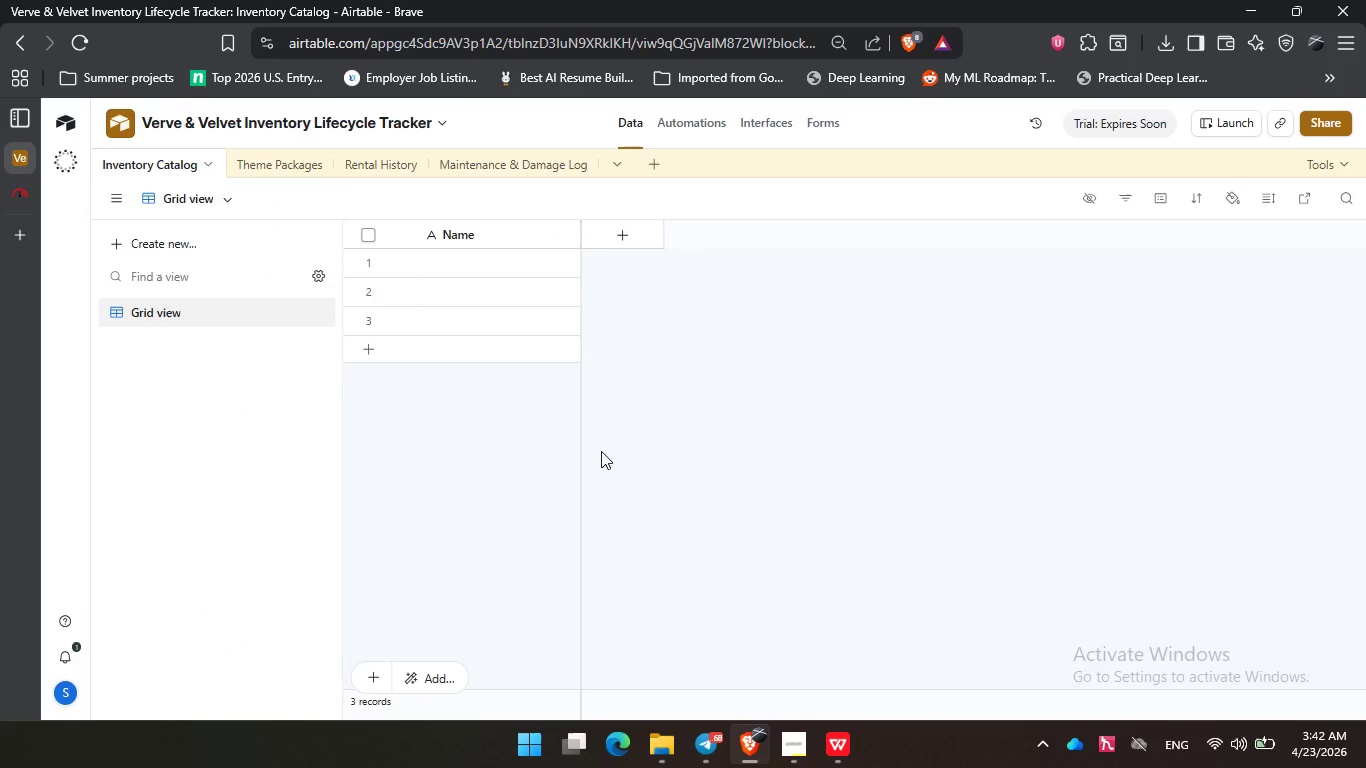 
left_click([1338, 152])
 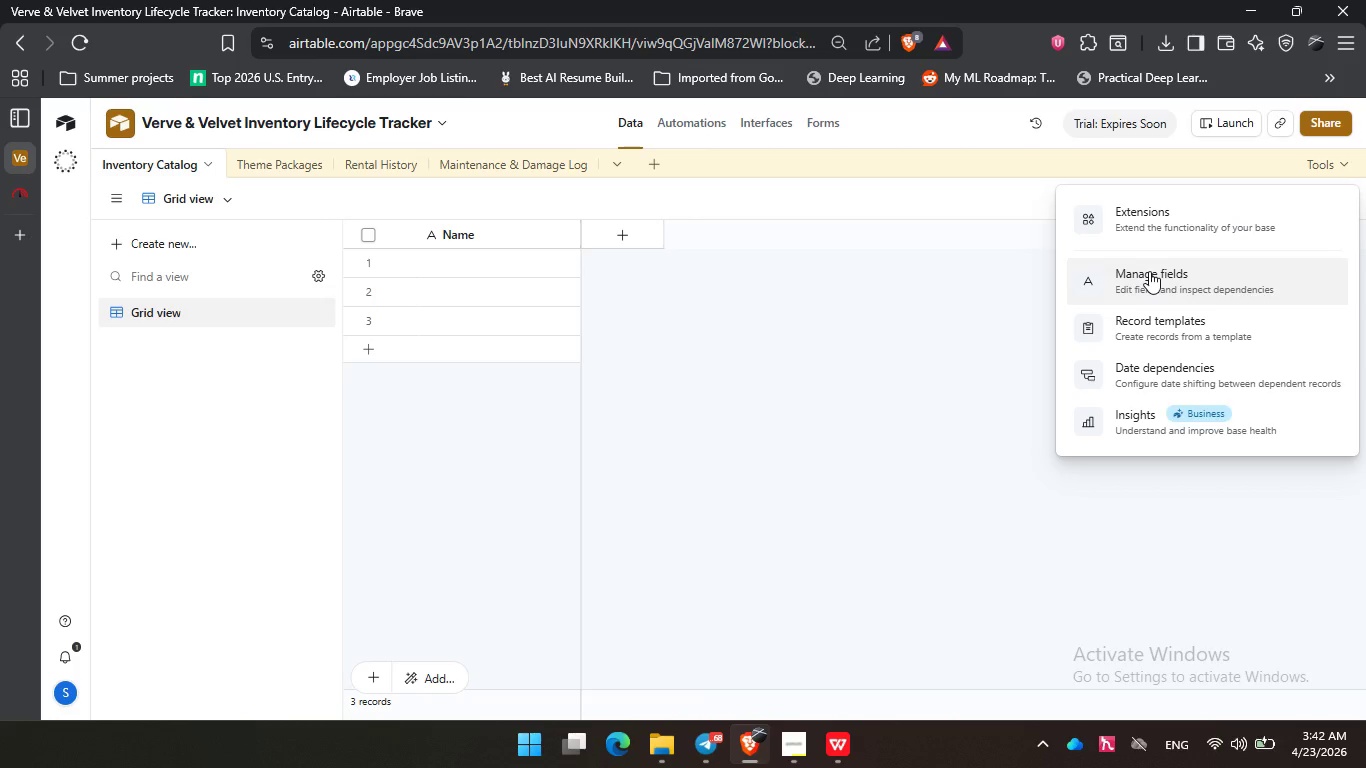 
left_click([1149, 271])
 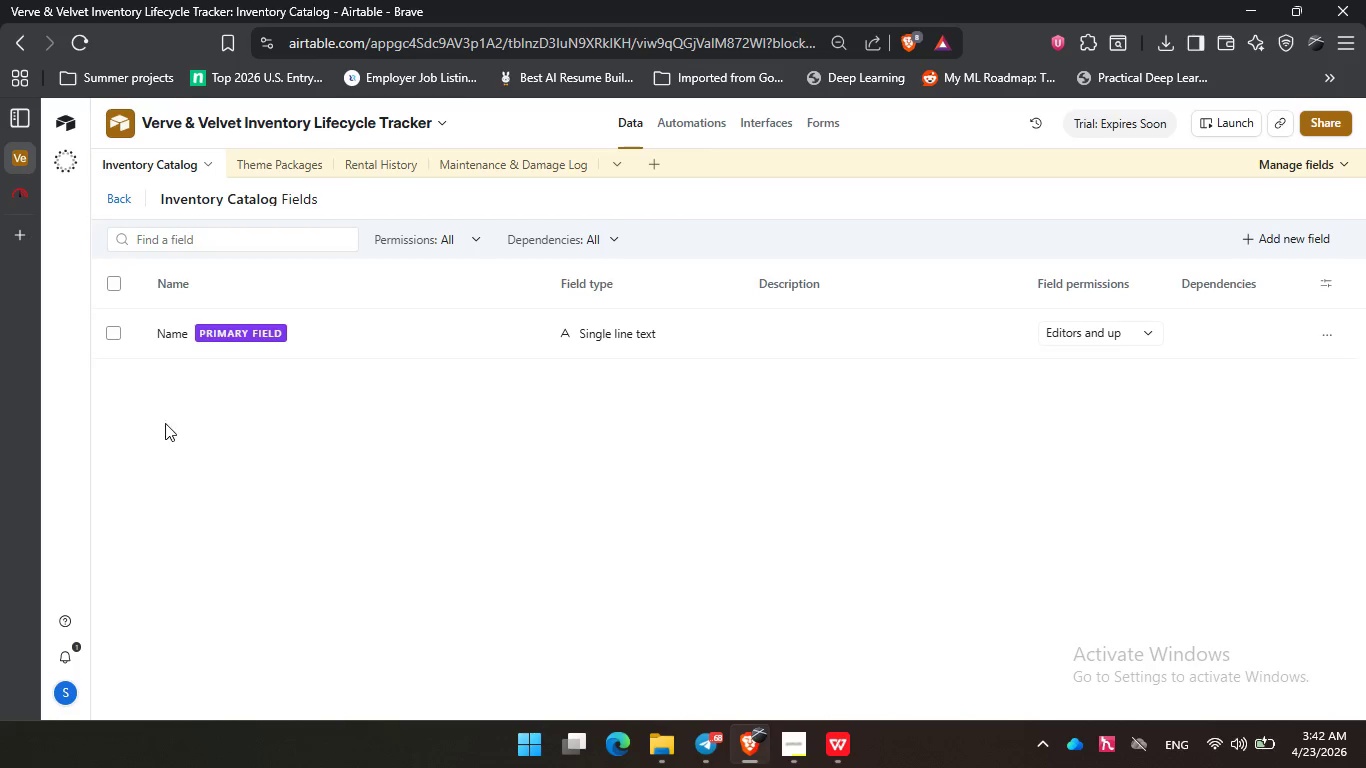 
left_click([185, 348])
 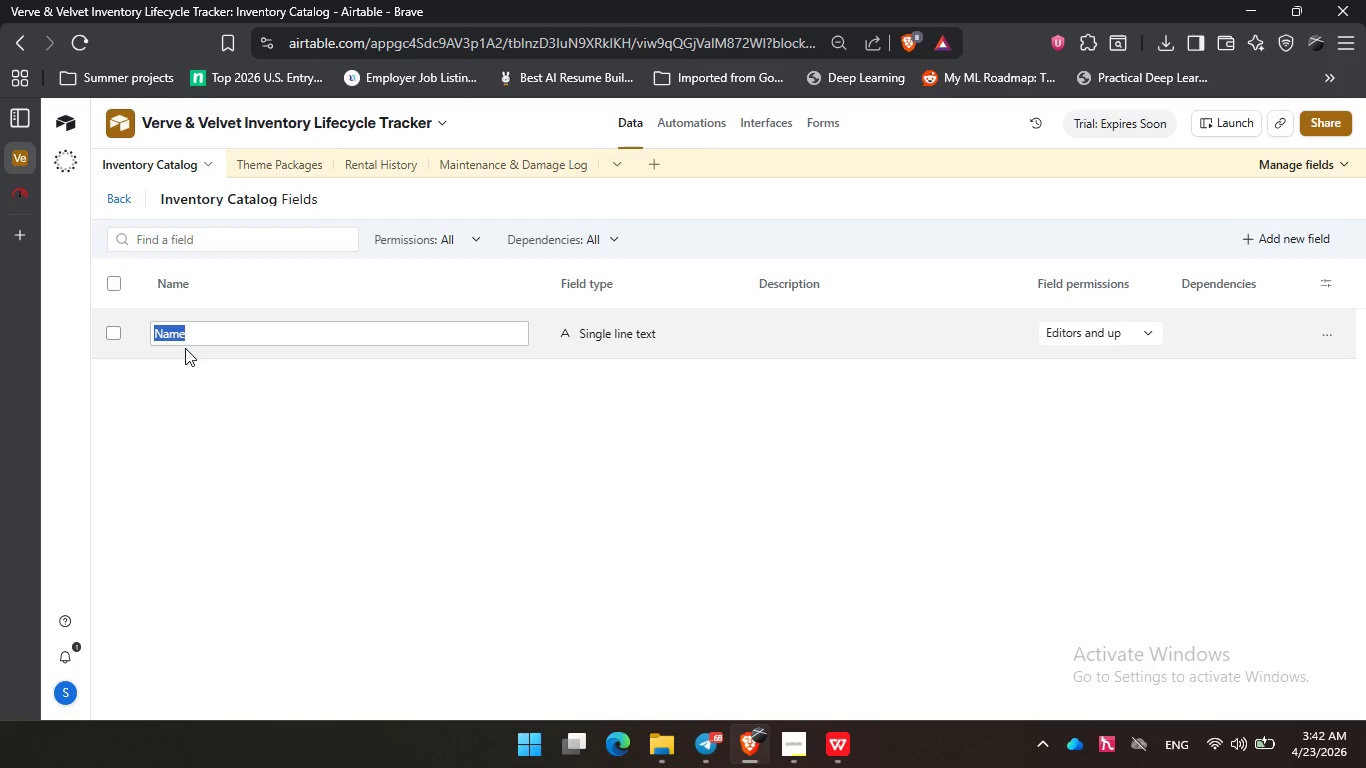 
type(Item Id)
 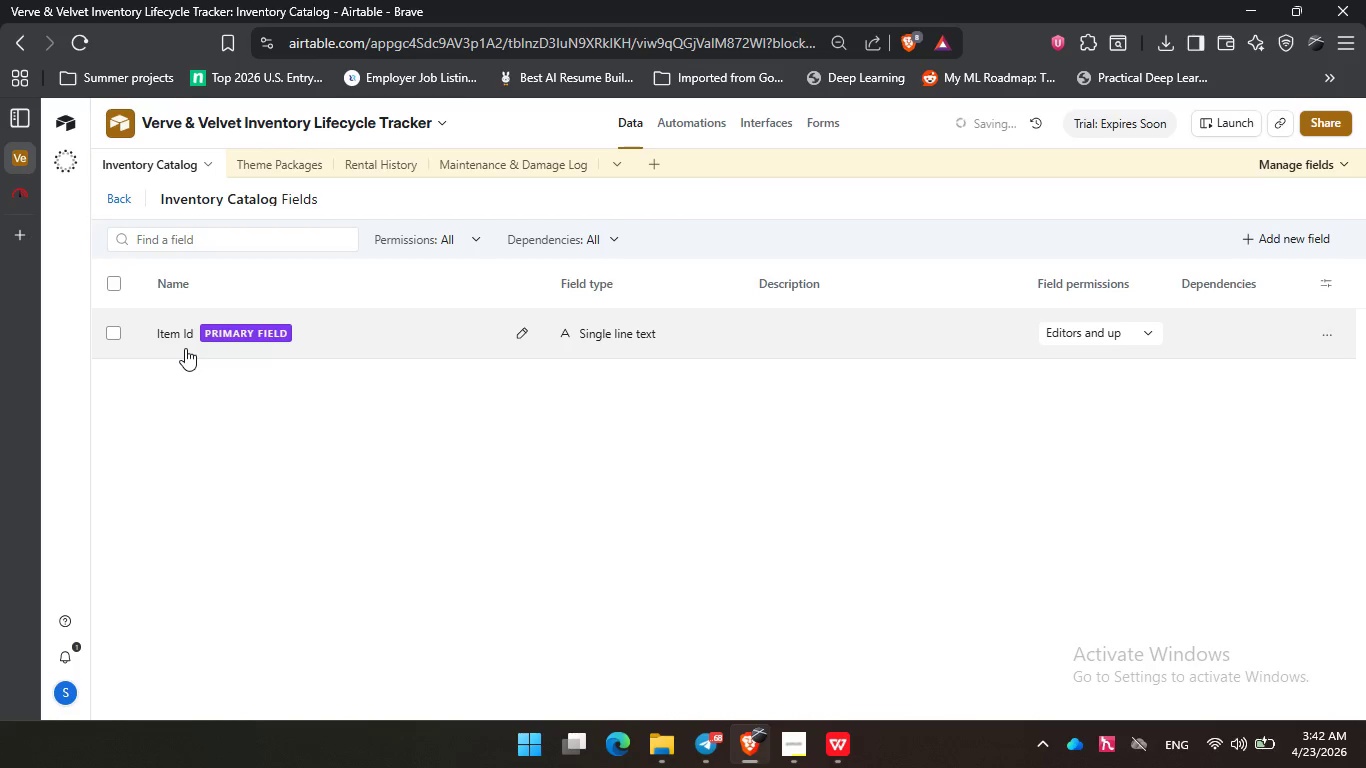 
 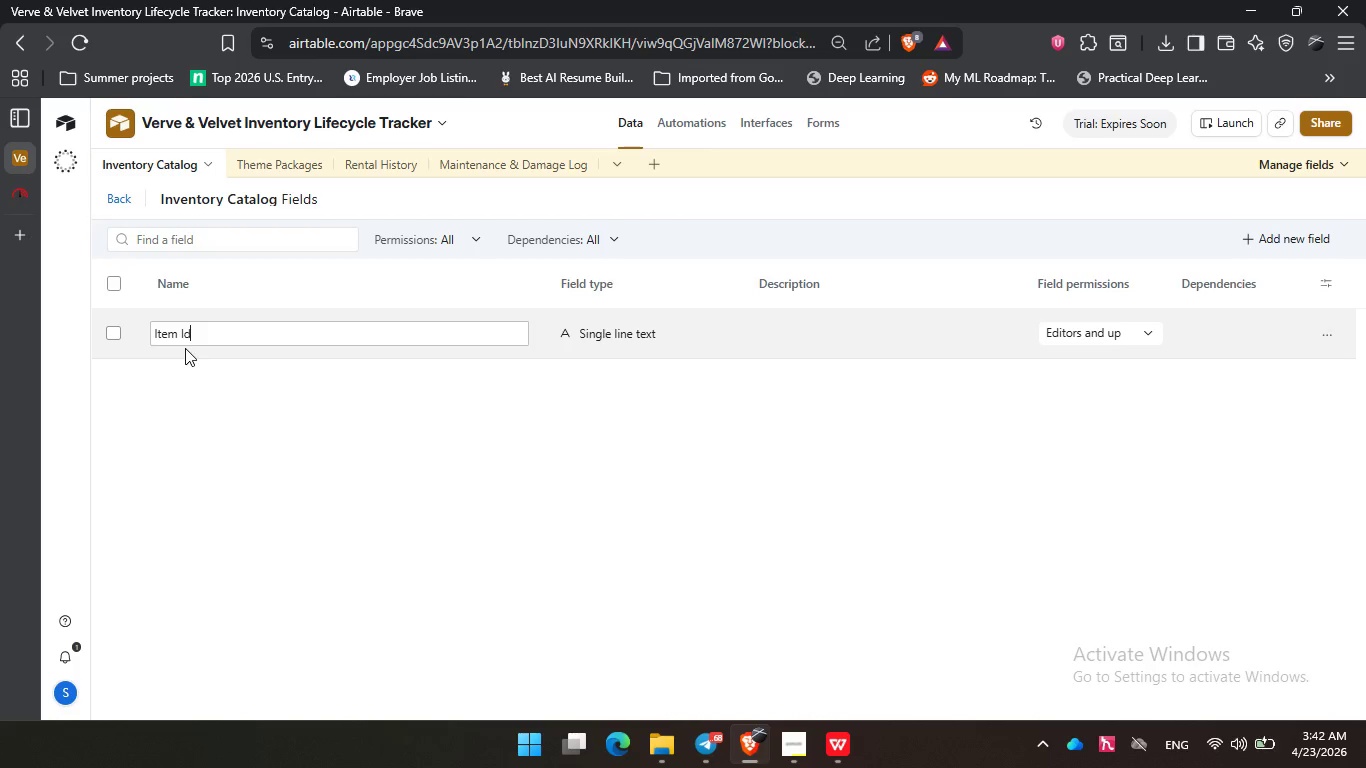 
key(Enter)
 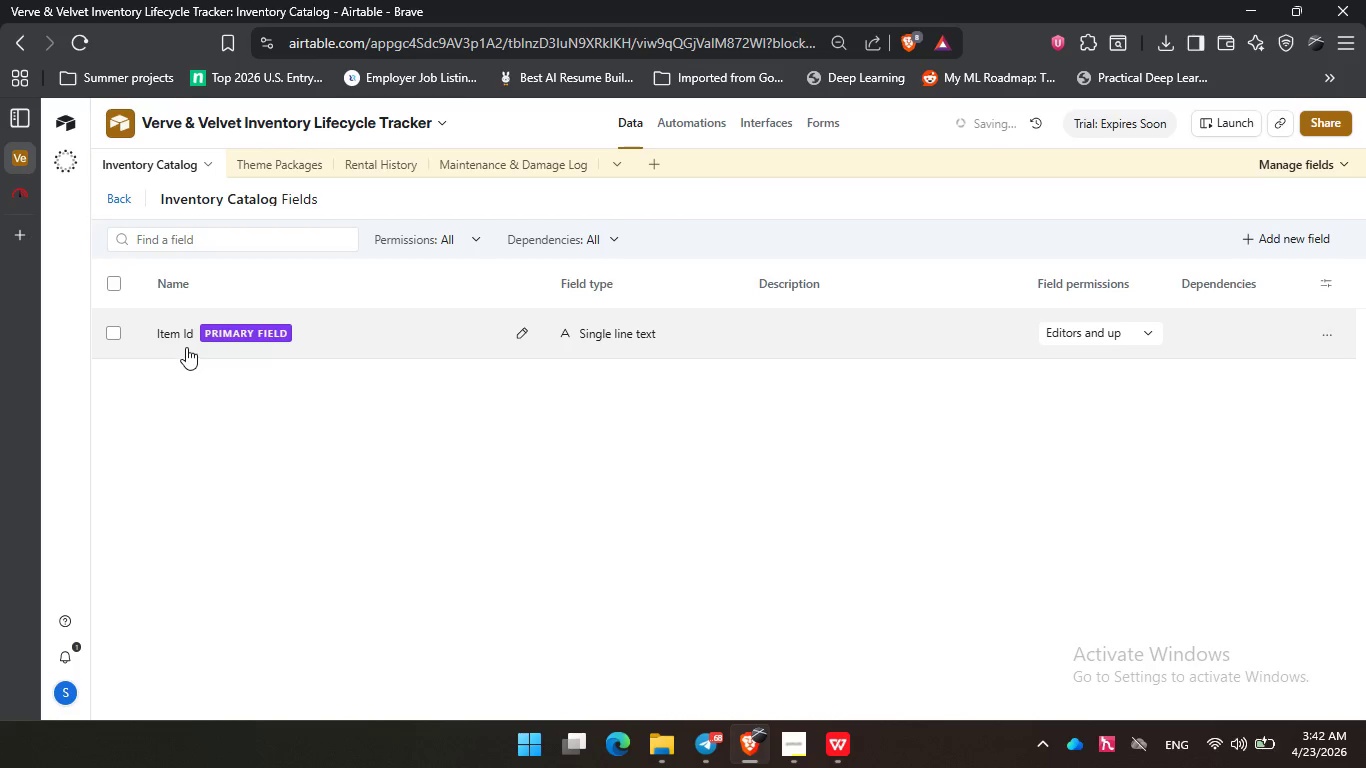 
double_click([186, 347])
 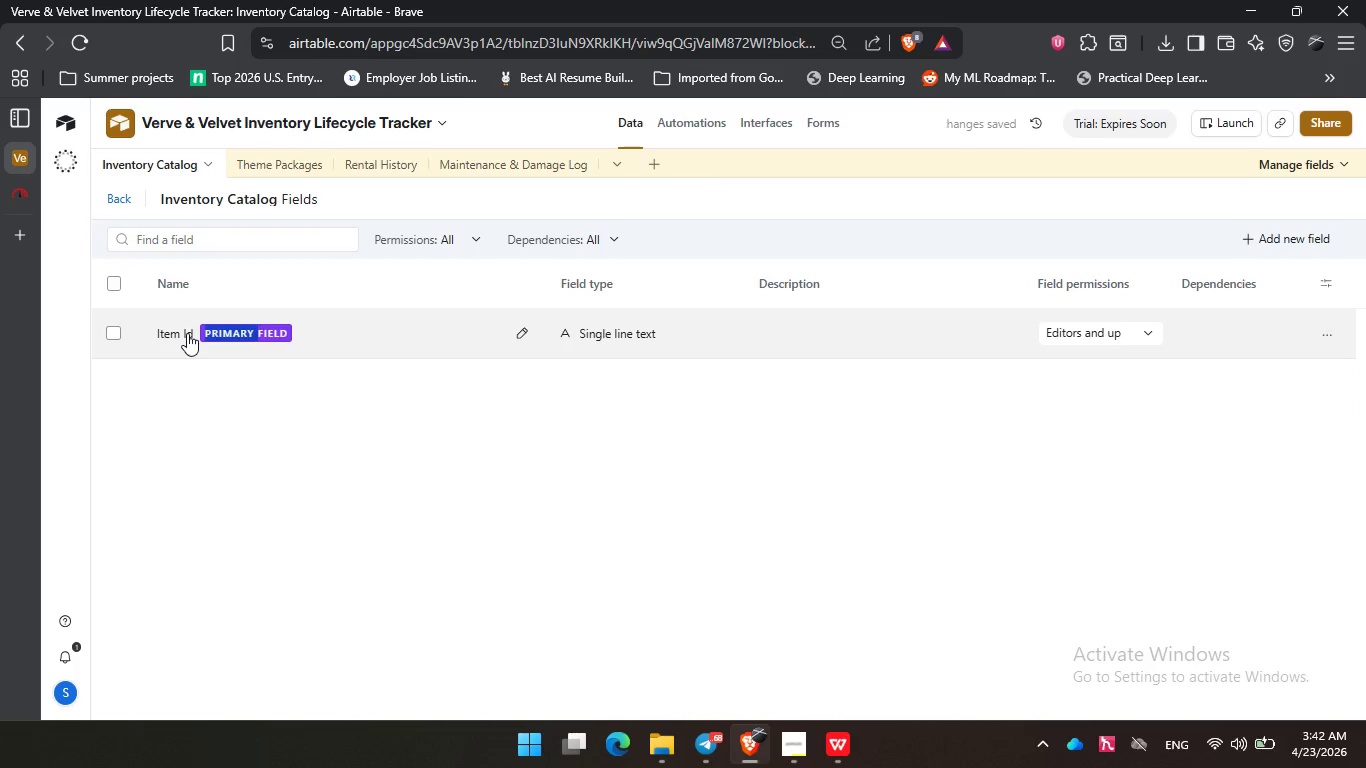 
left_click([187, 333])
 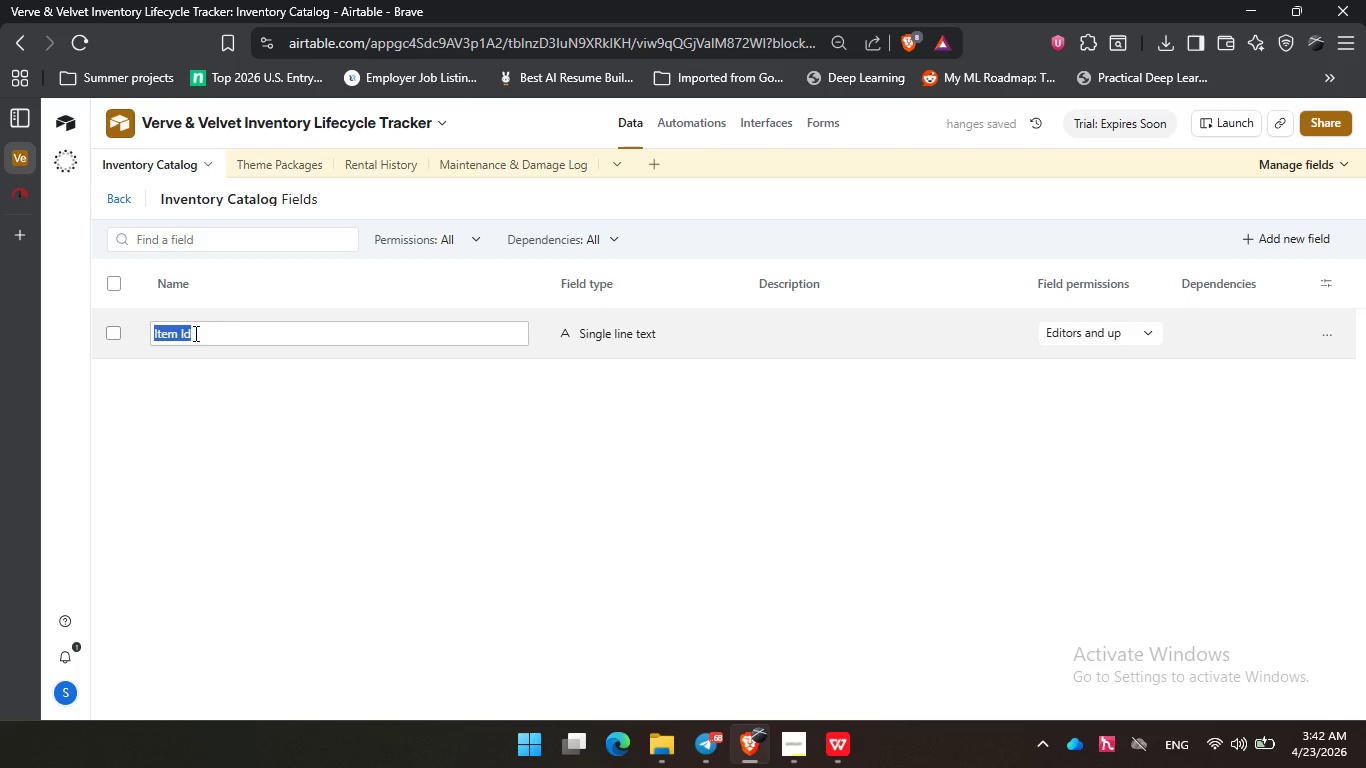 
left_click([195, 332])
 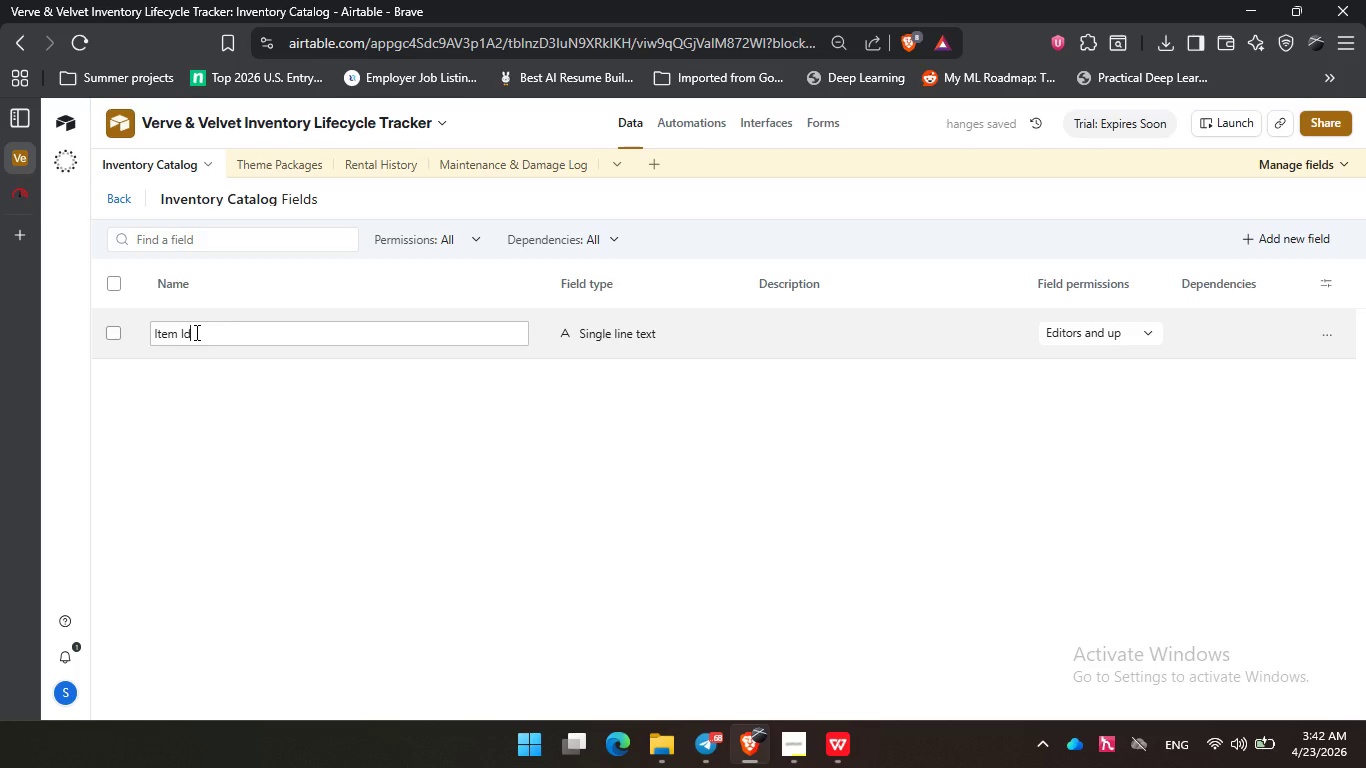 
key(Backspace)
 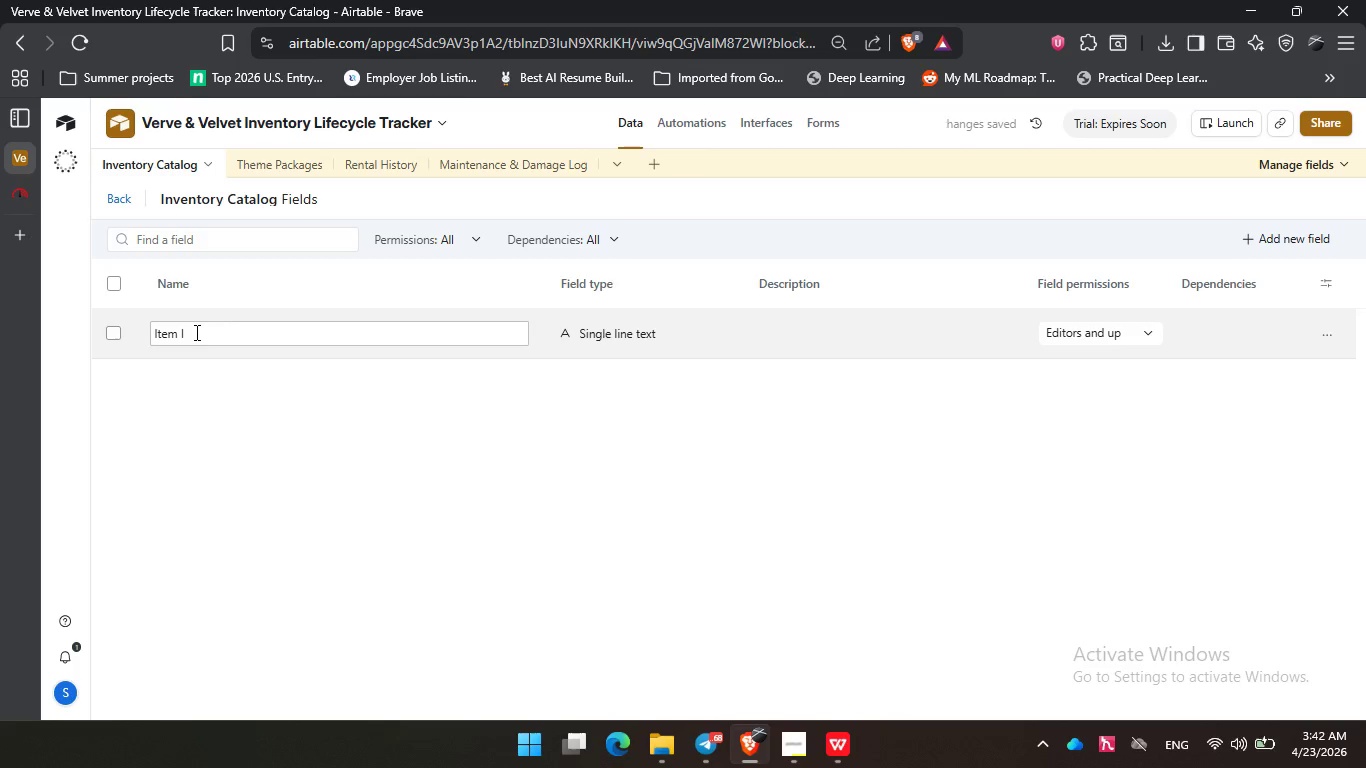 
key(Shift+D)
 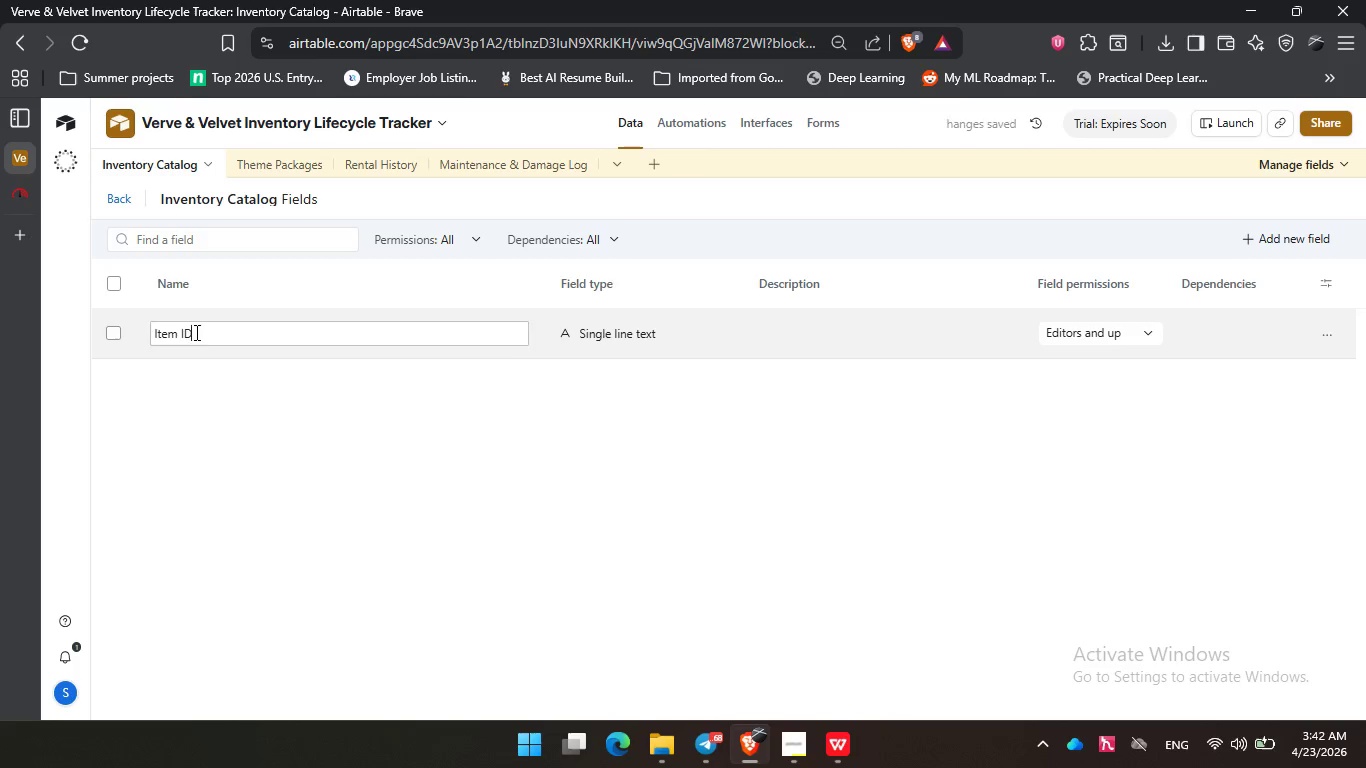 
key(Enter)
 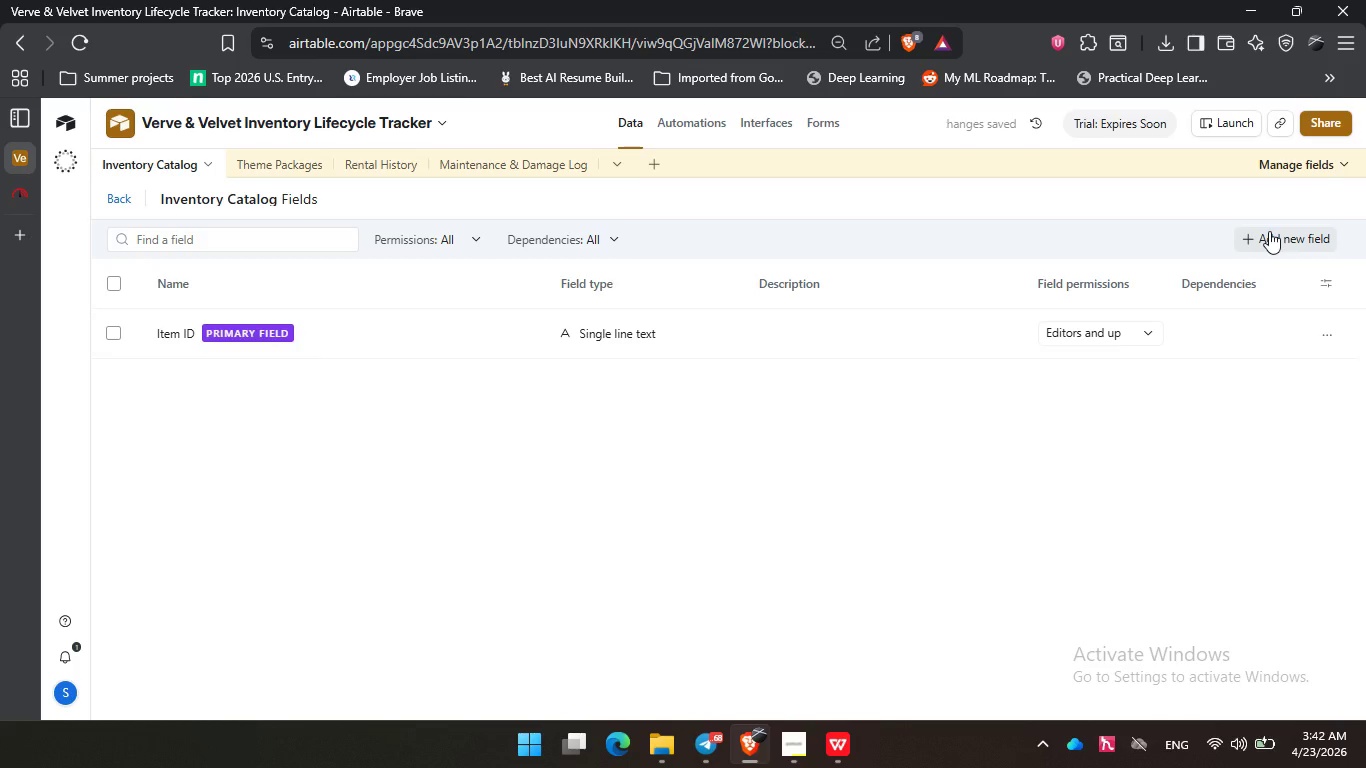 
left_click([1269, 231])